 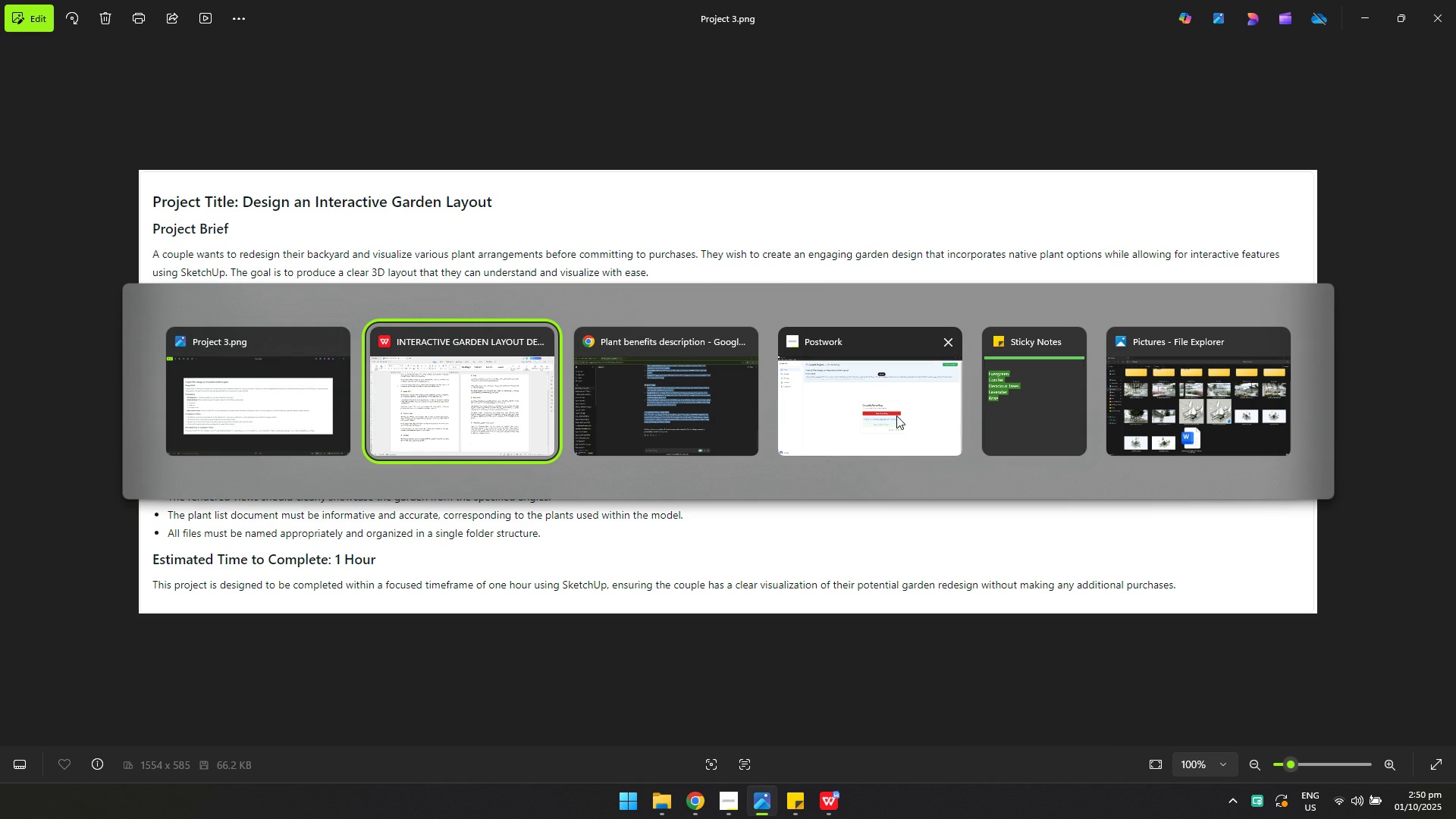 
left_click([1075, 346])
 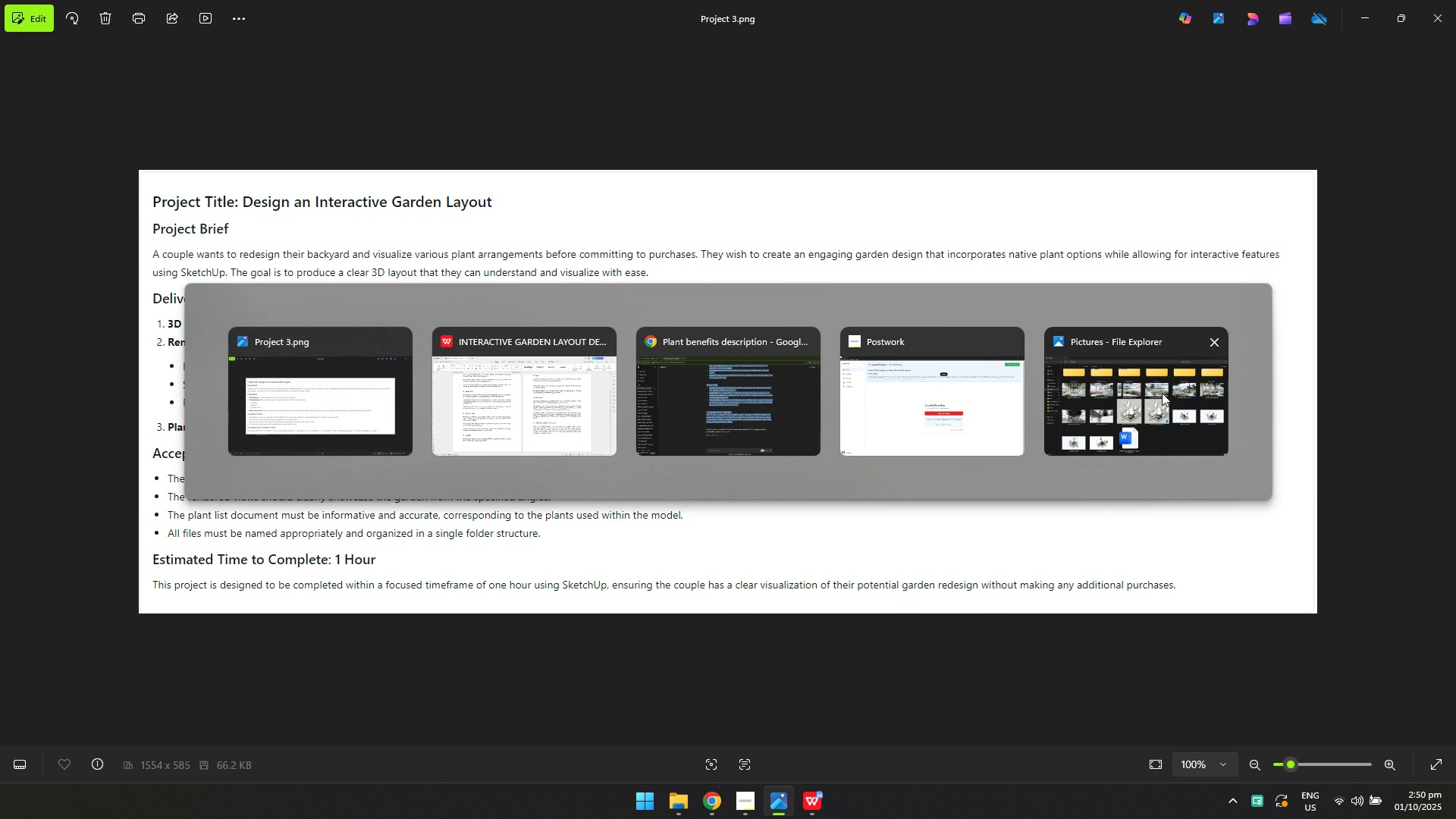 
left_click([1162, 393])
 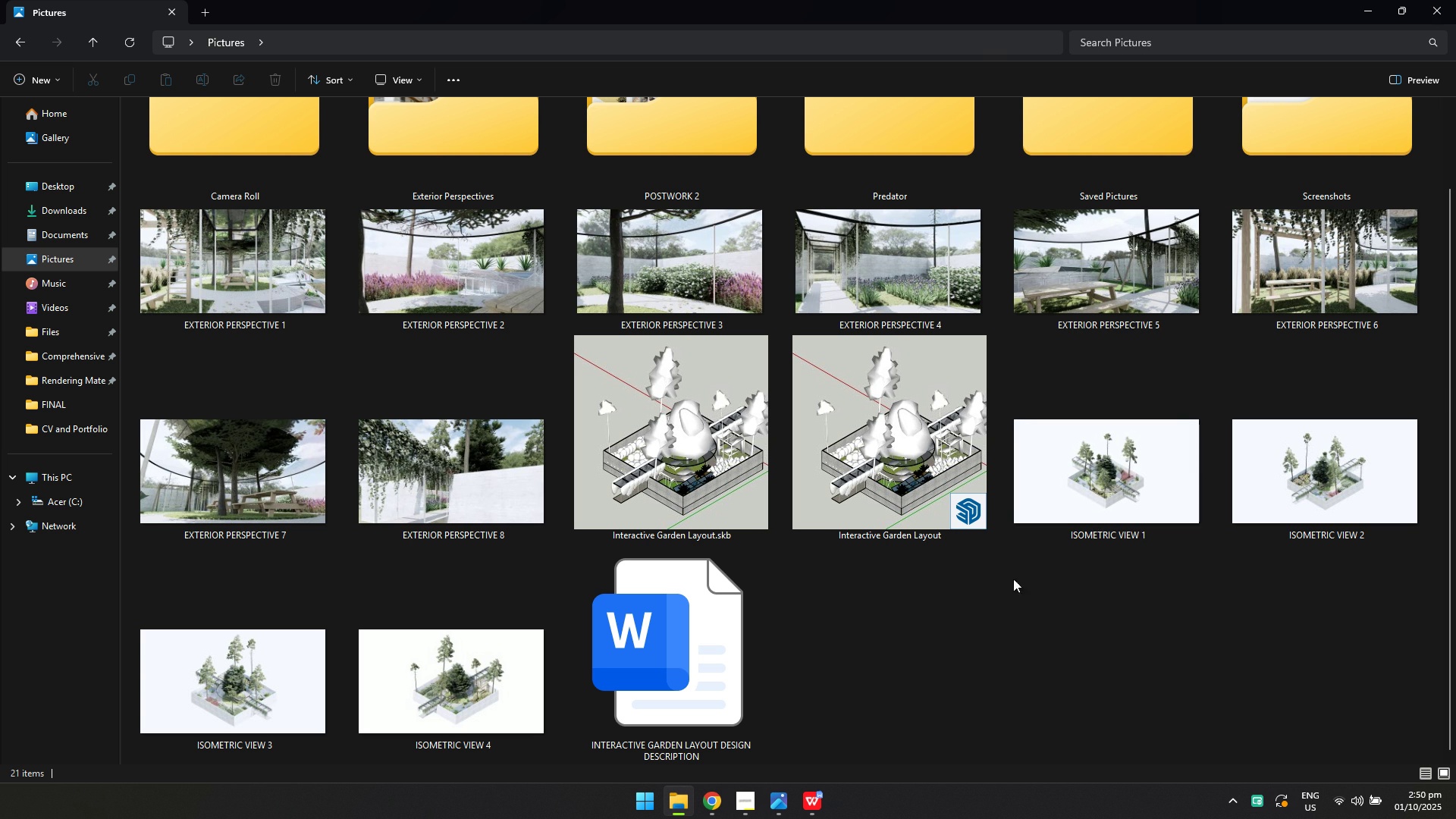 
key(Alt+AltLeft)
 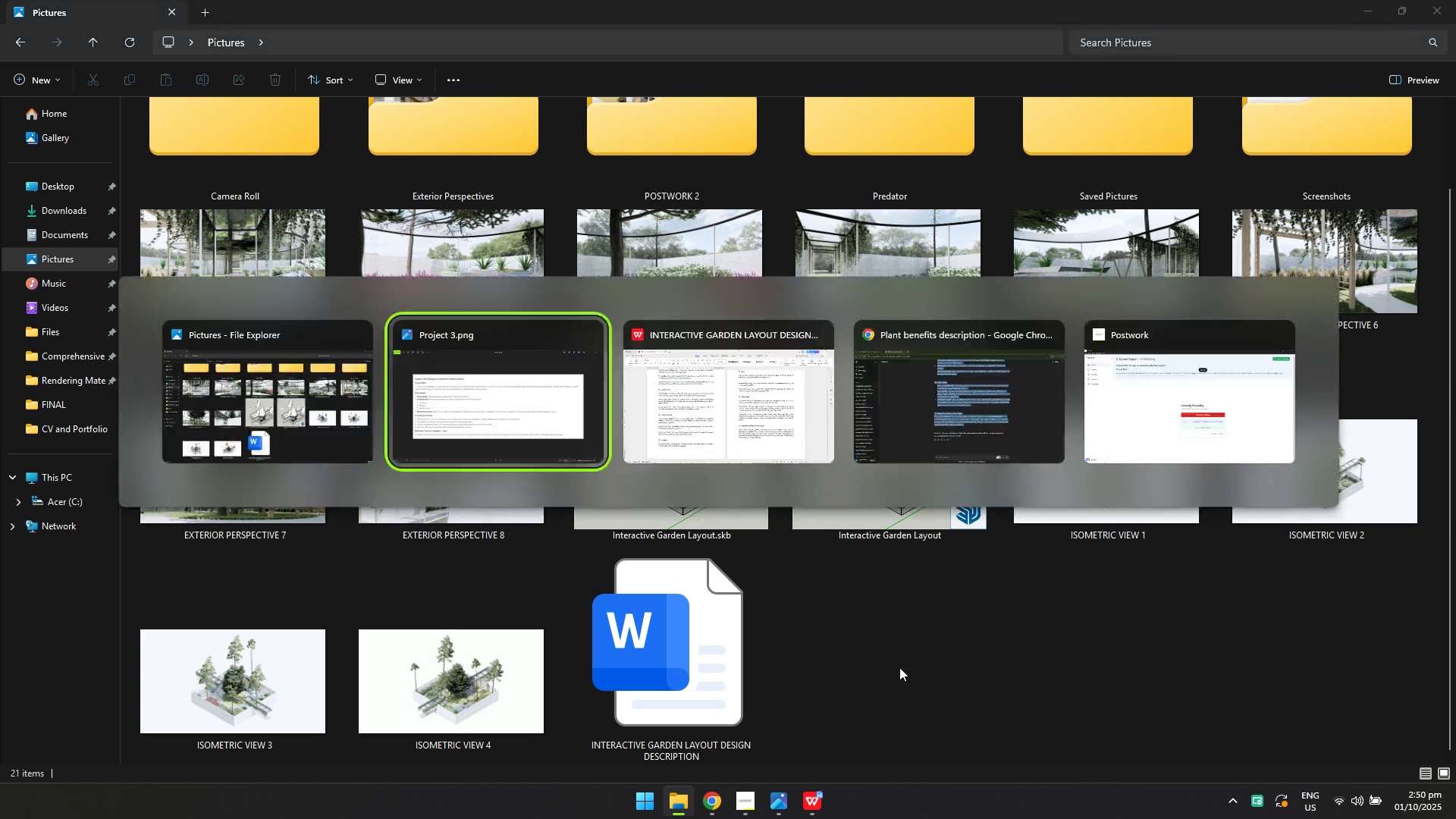 
key(Alt+Tab)
 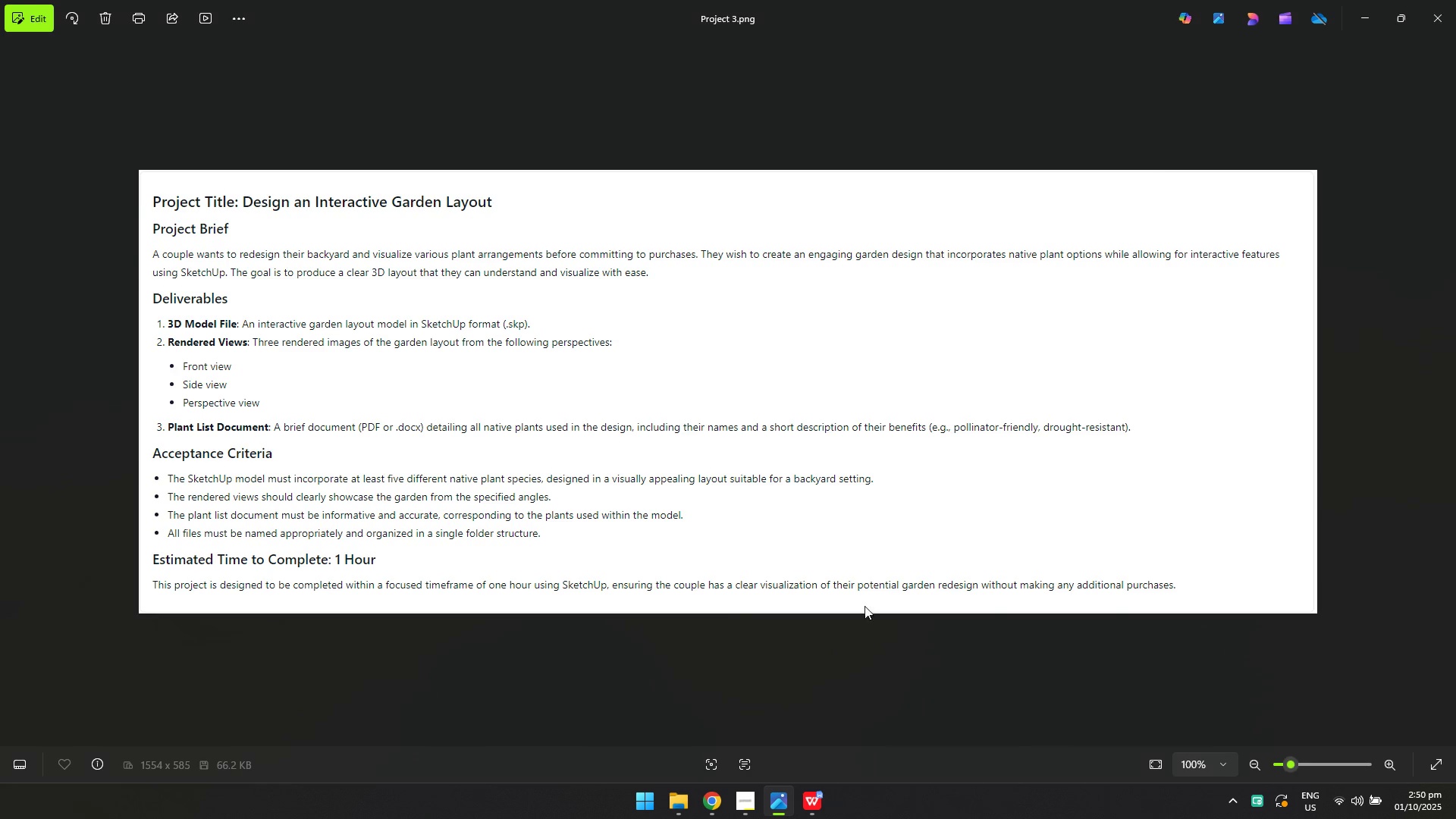 
key(Alt+AltLeft)
 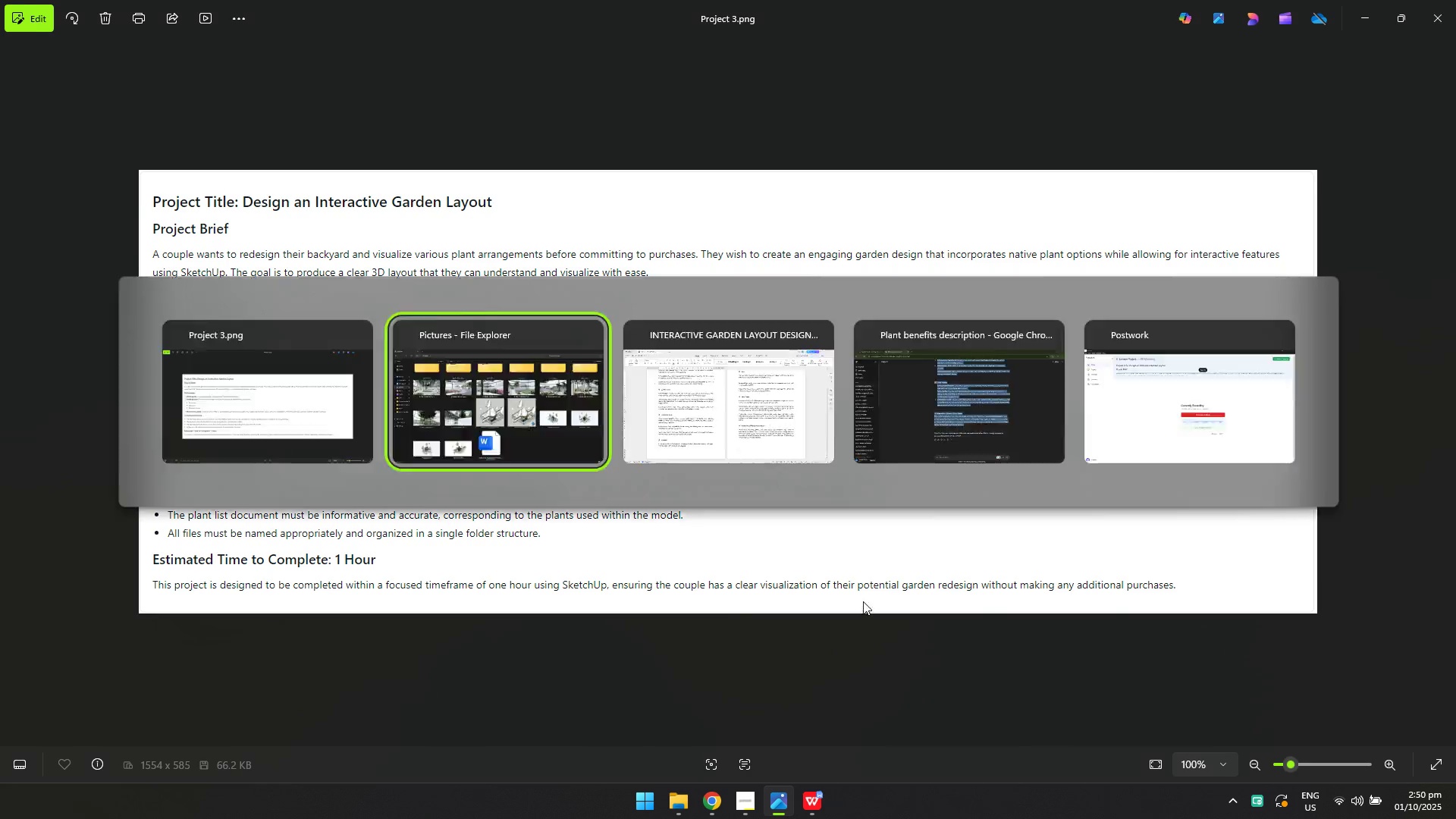 
key(Alt+Tab)
 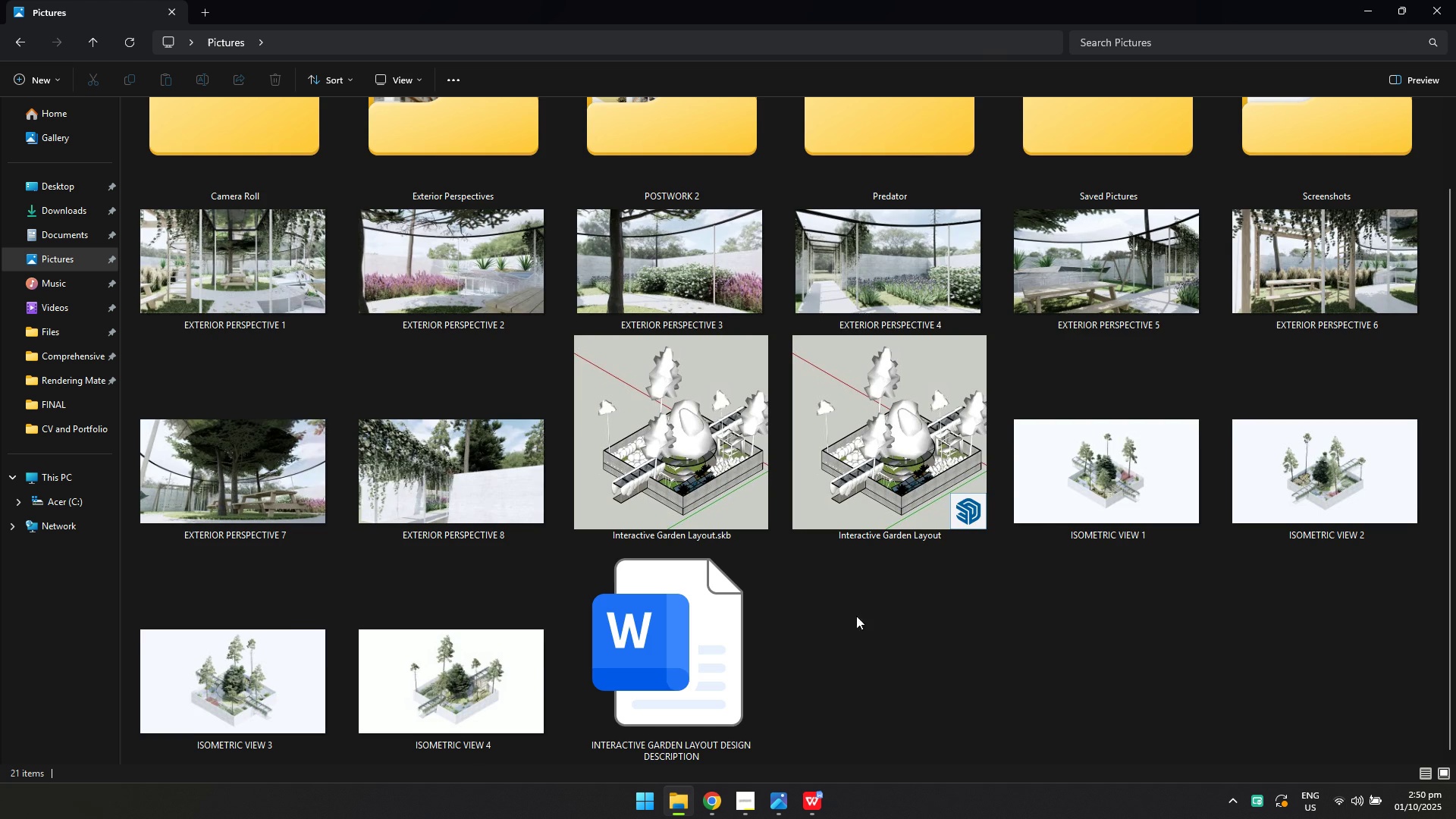 
scroll: coordinate [855, 619], scroll_direction: none, amount: 0.0